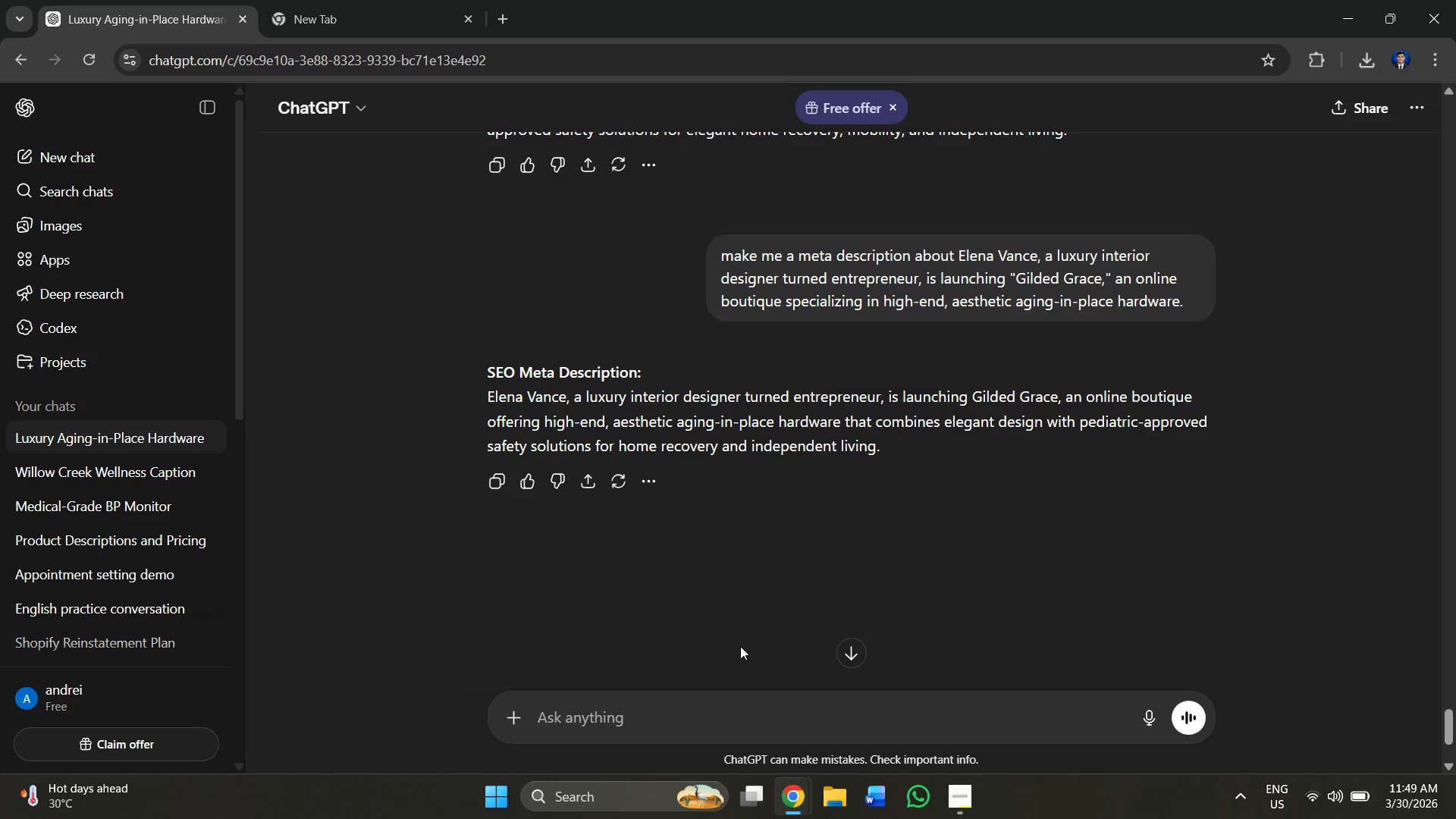 
double_click([651, 708])
 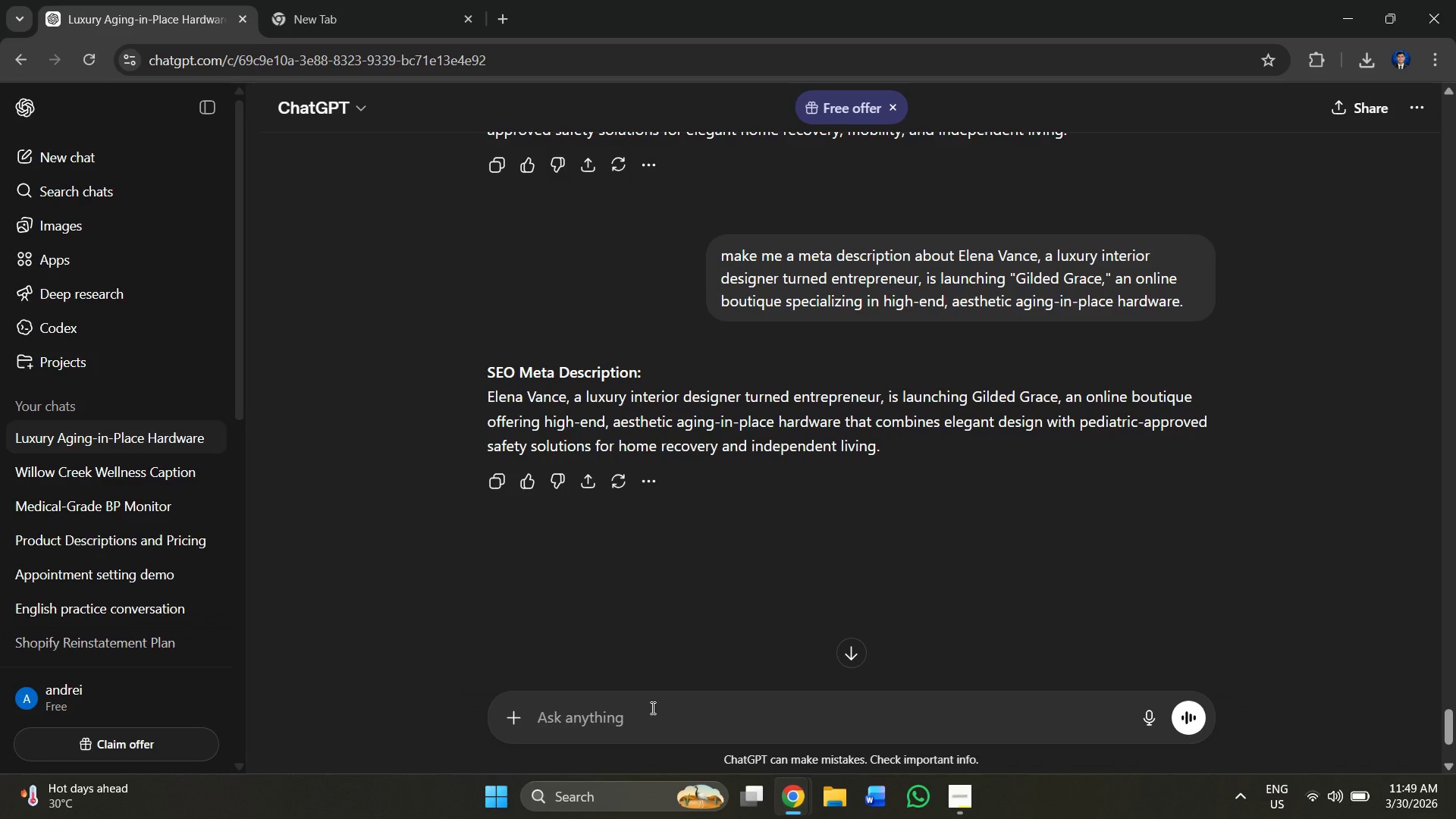 
type(me)
key(Backspace)
type(ake me a des)
key(Backspace)
key(Backspace)
key(Backspace)
key(Backspace)
type( prolo)
key(Backspace)
type(onged description of elana vance )
 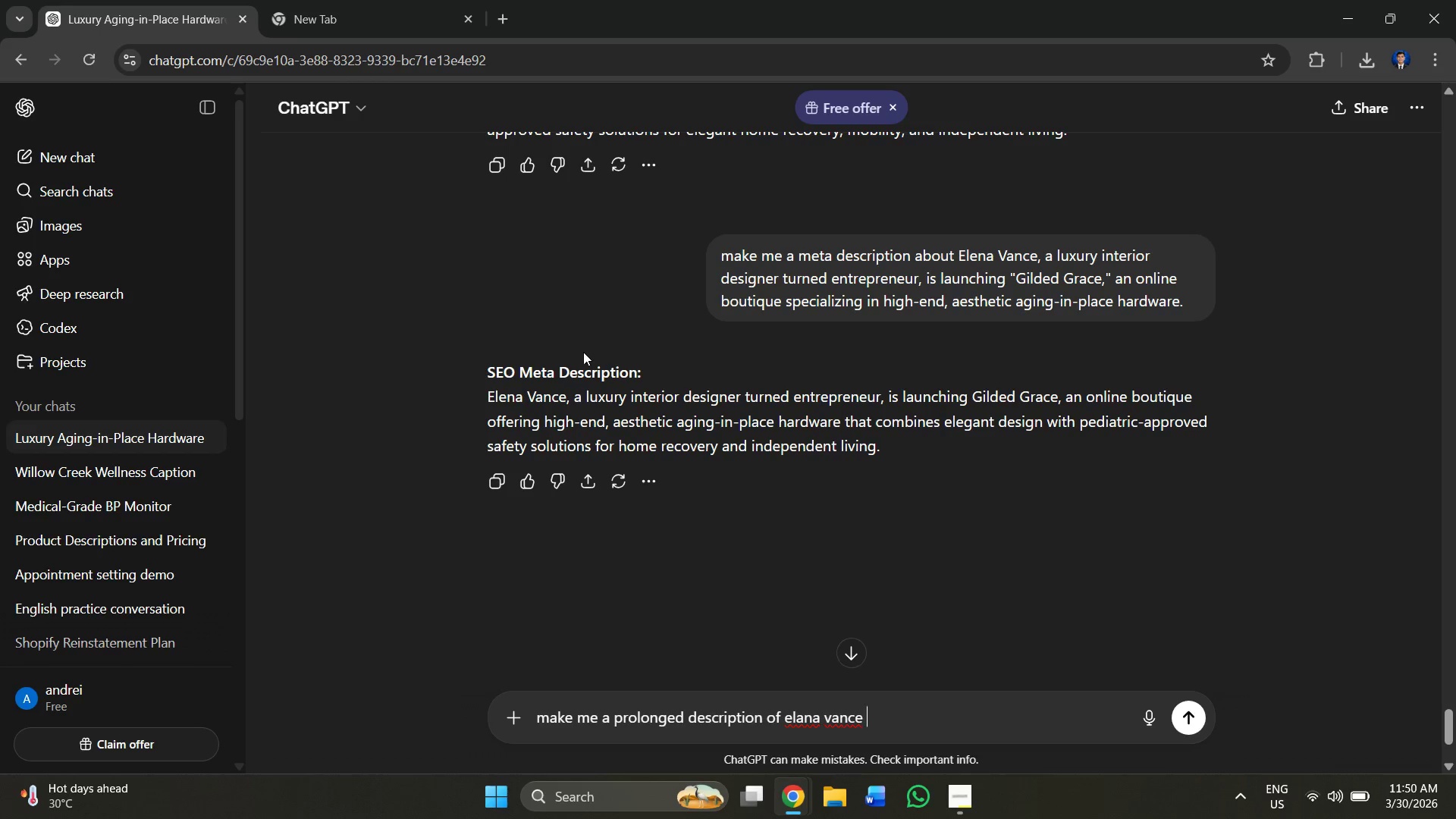 
left_click_drag(start_coordinate=[576, 396], to_coordinate=[884, 405])
 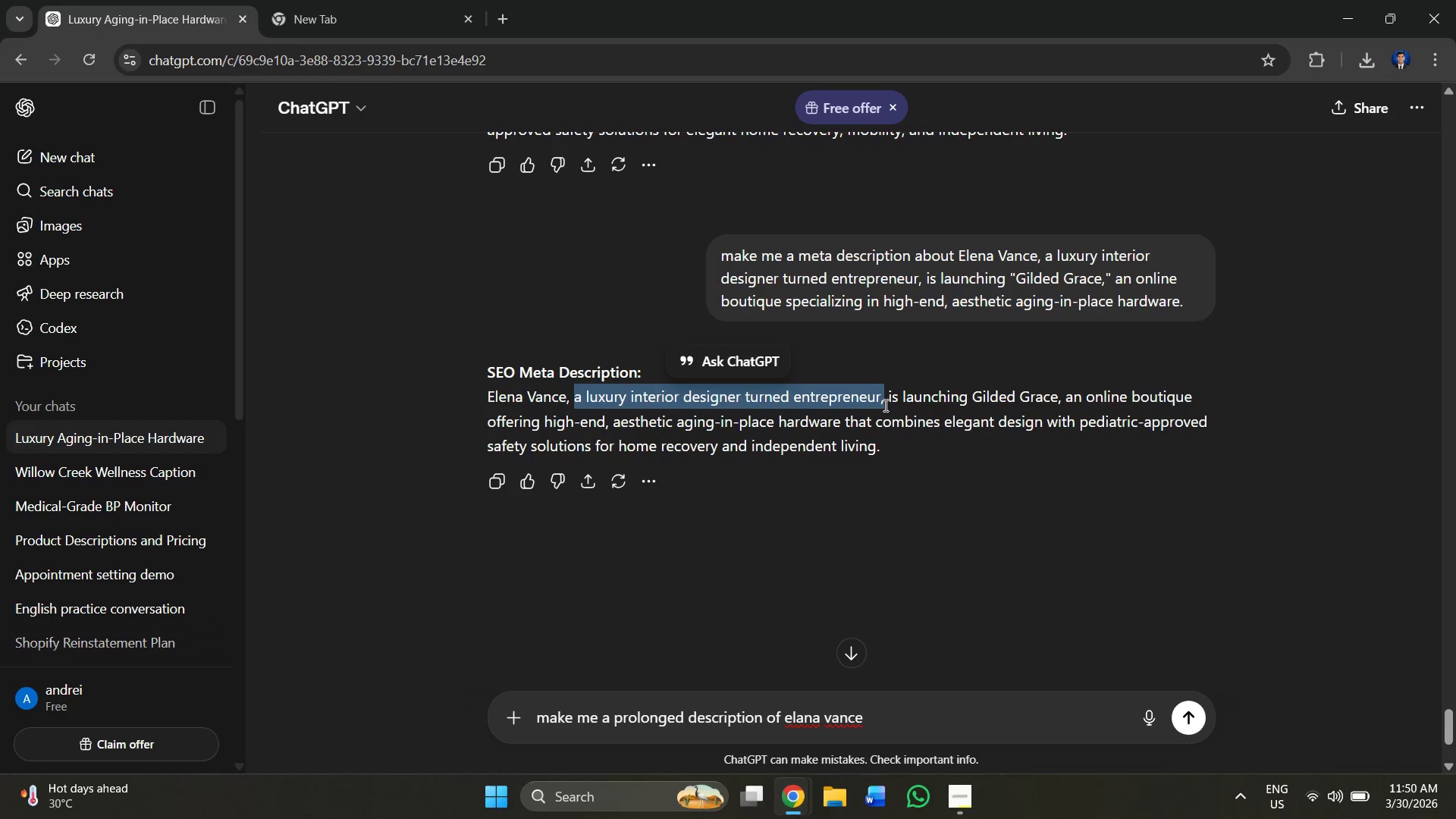 
key(Control+C)
 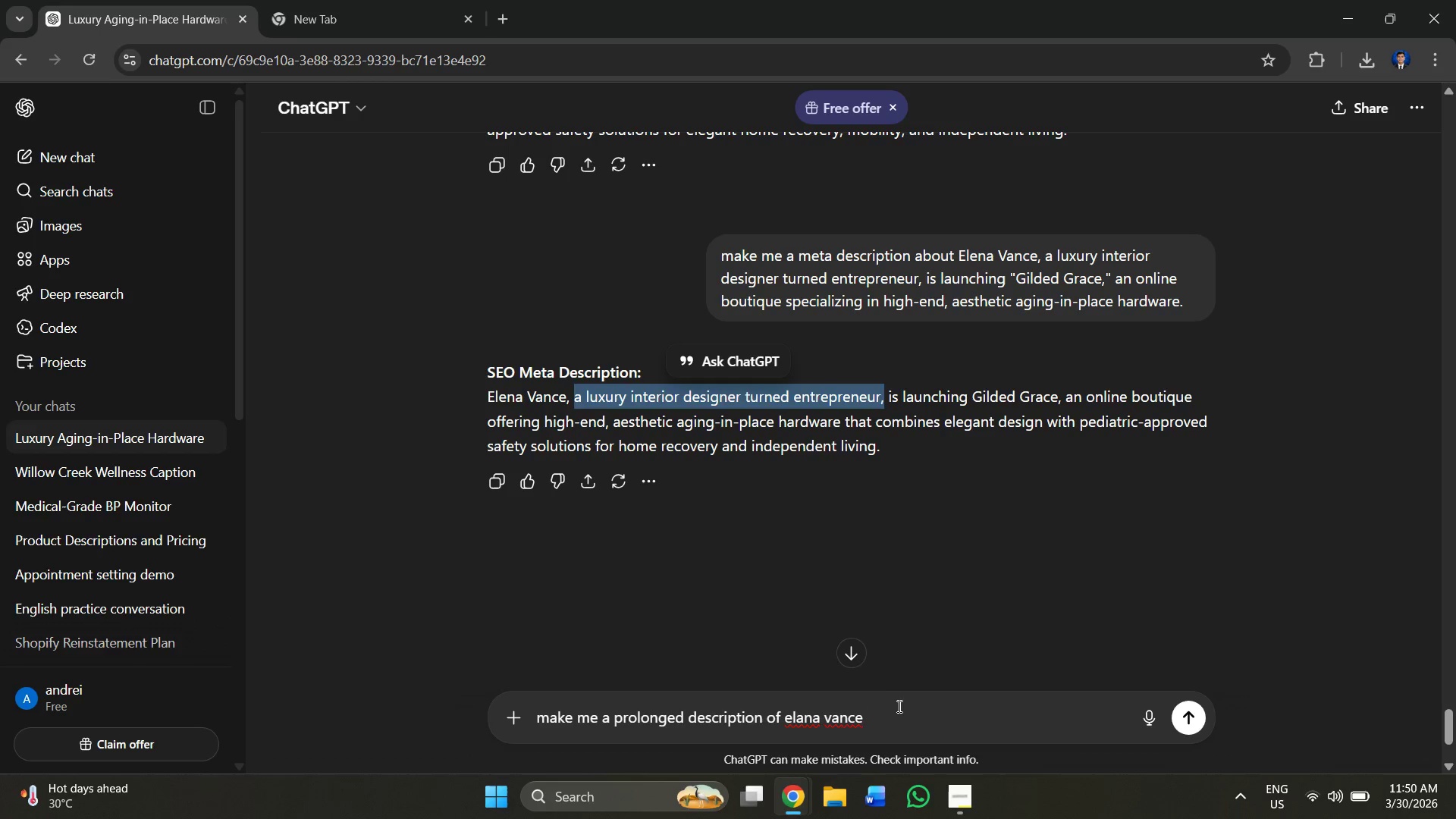 
left_click([896, 707])
 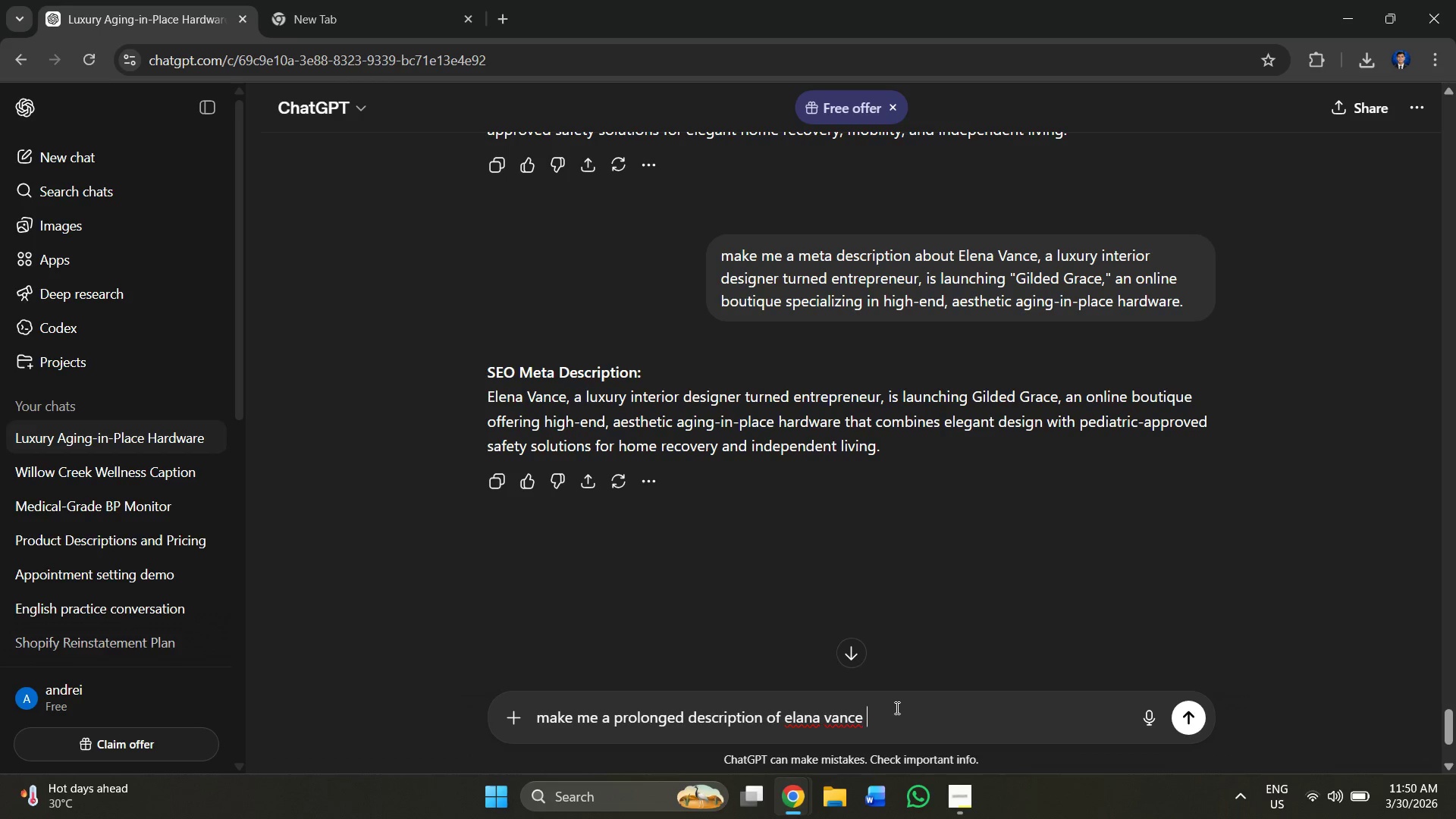 
key(Control+V)
 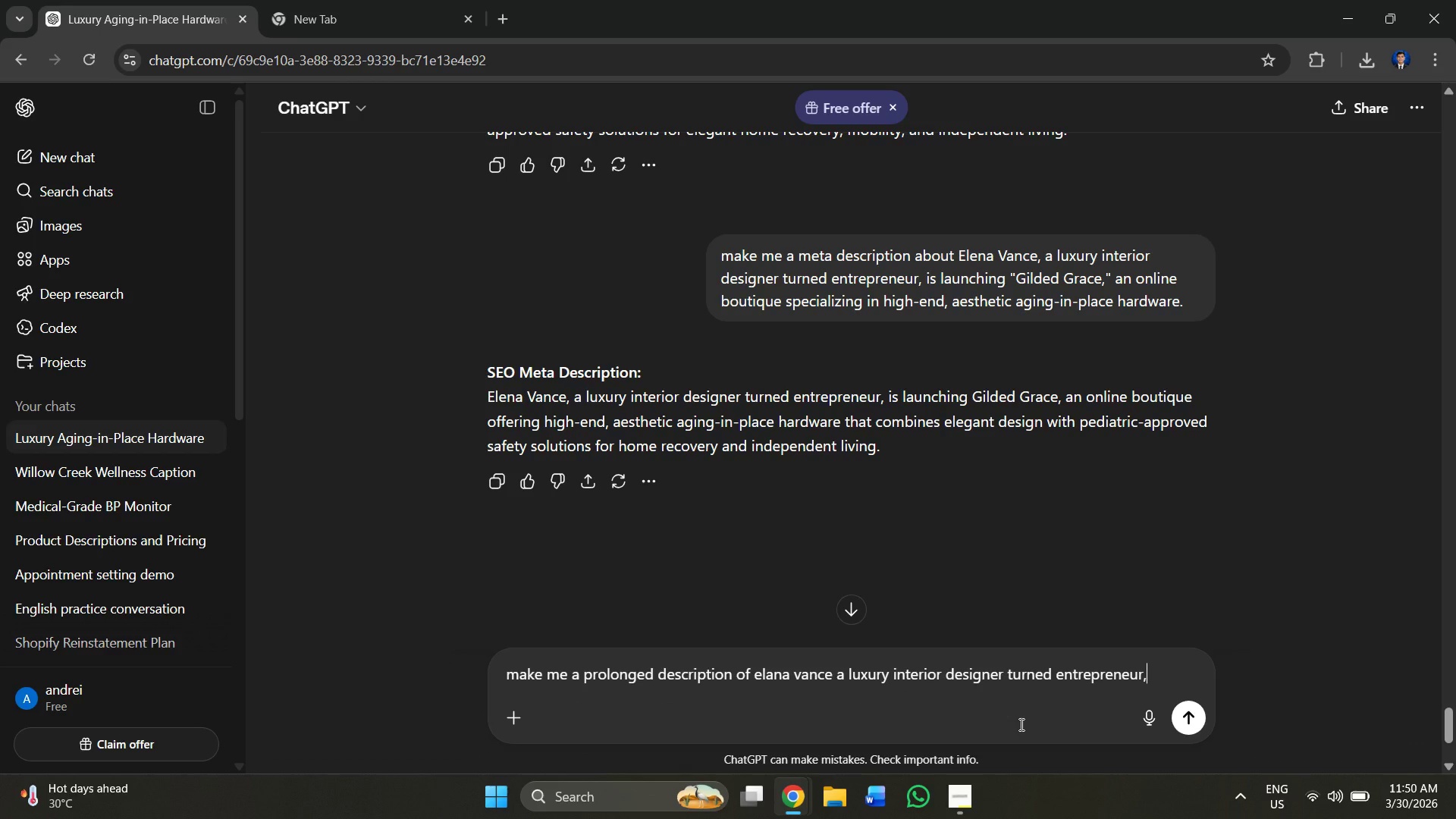 
type( the foune)
key(Backspace)
type(der of gilded grace a )
key(Backspace)
type(m)
key(Backspace)
type(n online botique shop )
 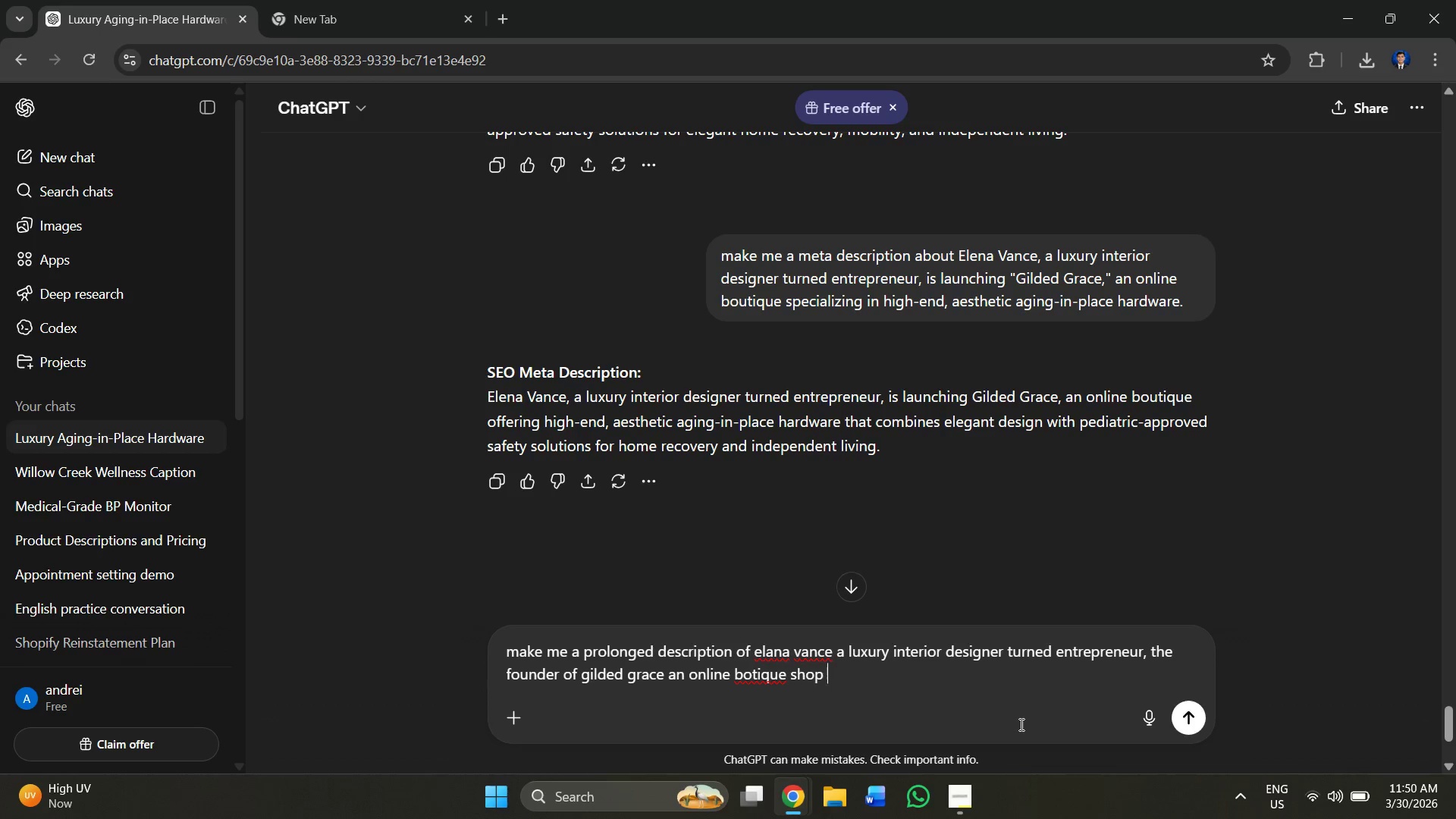 
key(Enter)
 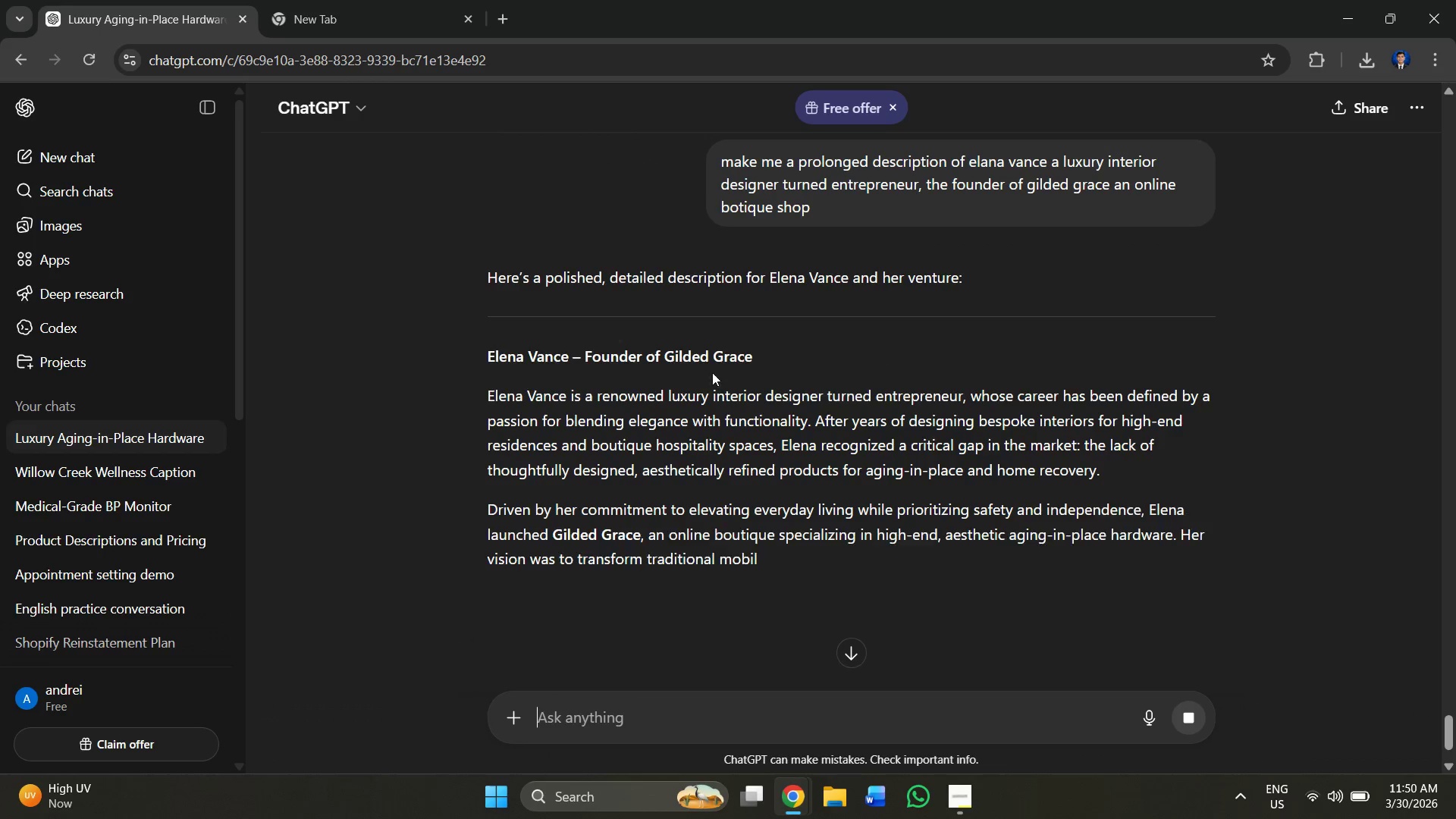 
left_click_drag(start_coordinate=[474, 394], to_coordinate=[1003, 531])
 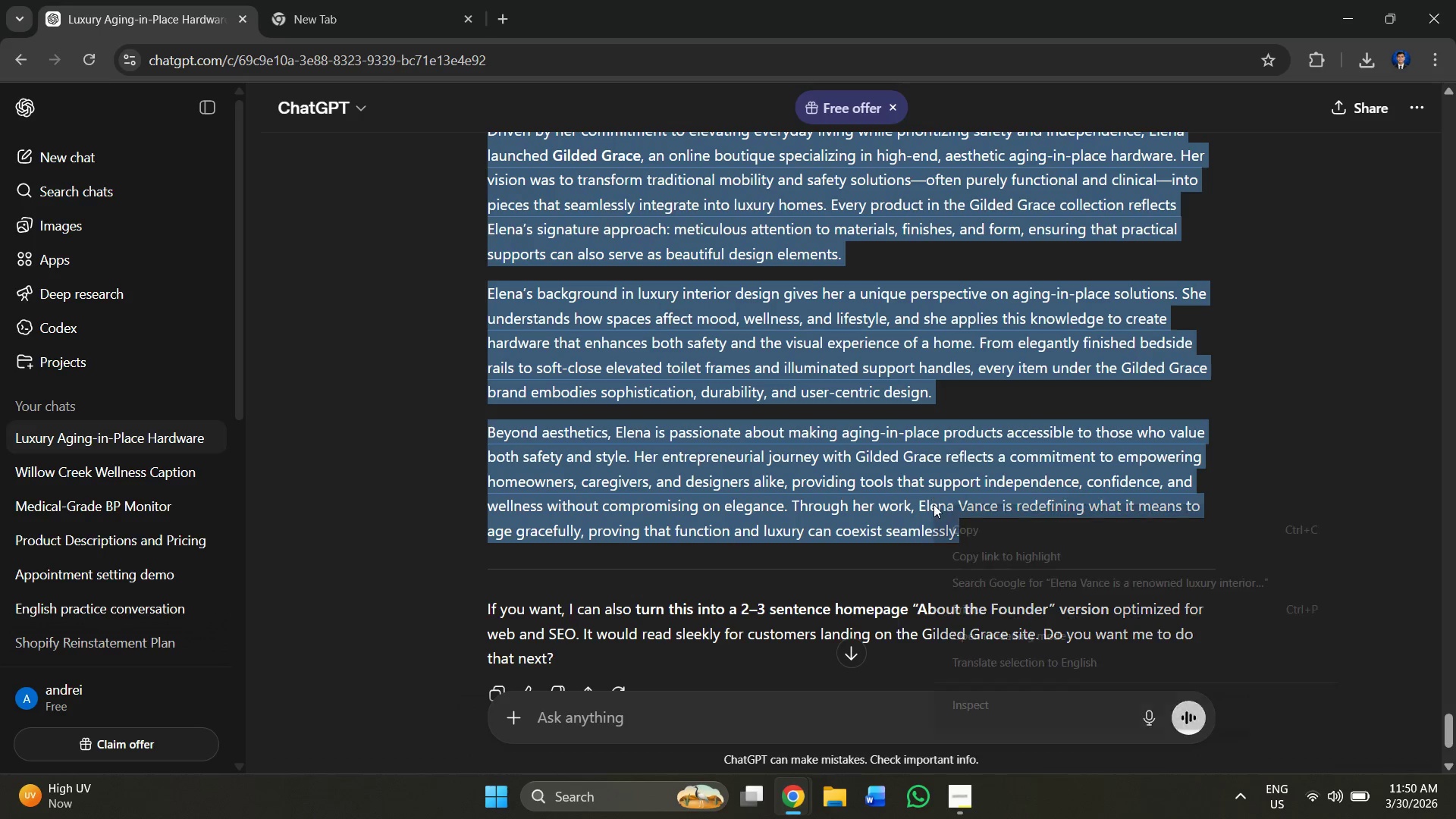 
scroll: coordinate [977, 457], scroll_direction: down, amount: 4.0
 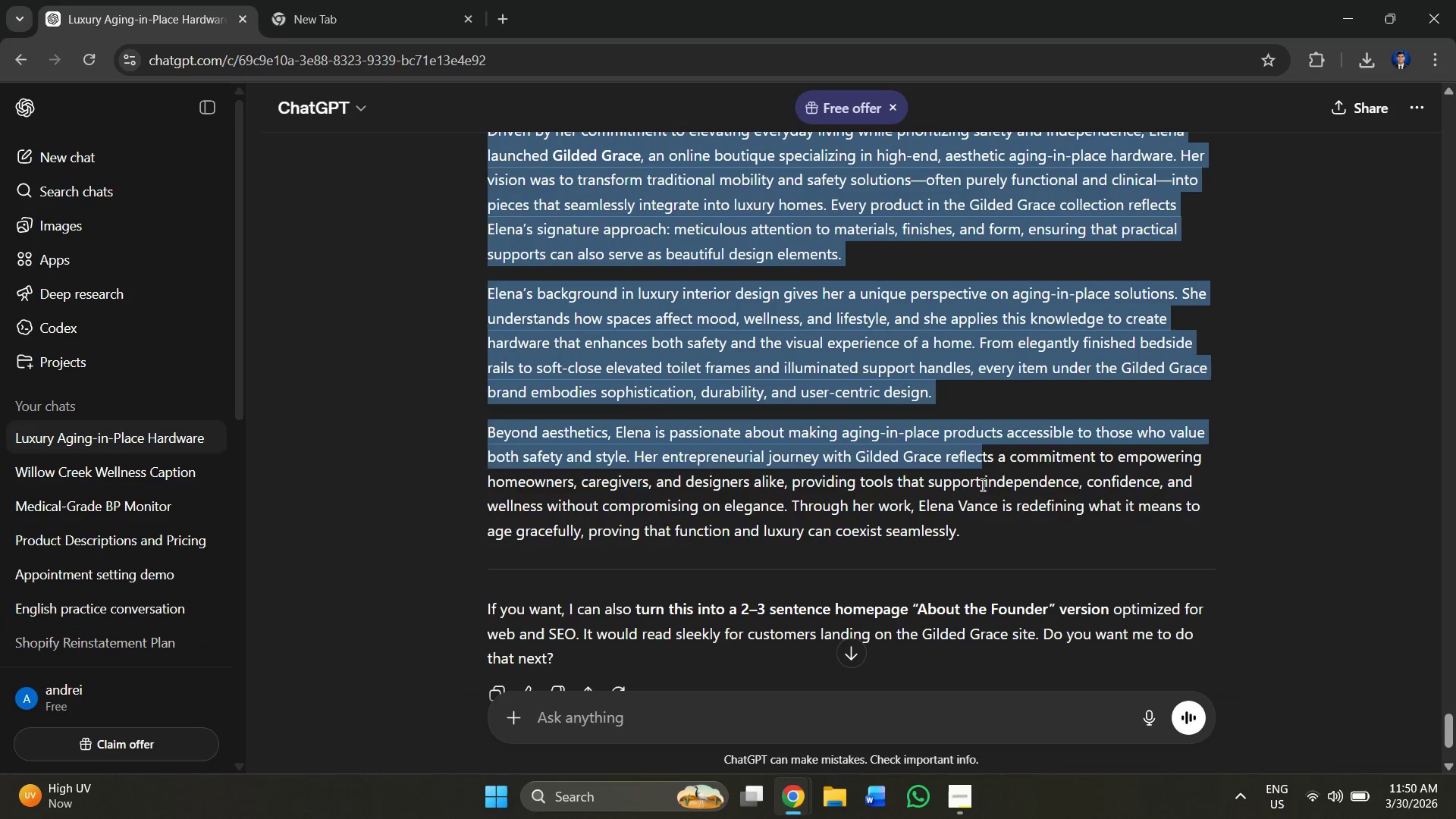 
right_click([934, 504])
 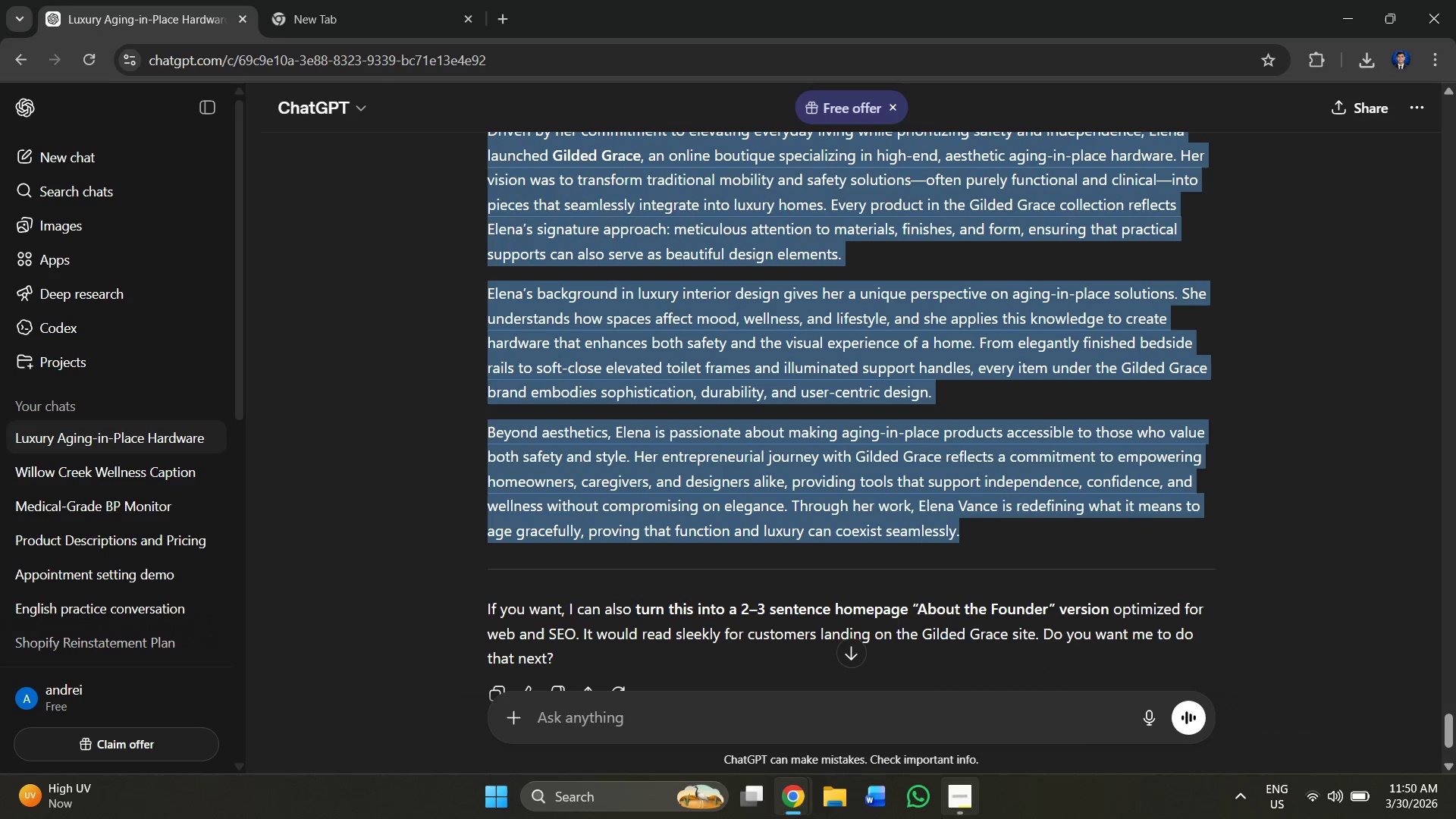 
left_click([967, 792])